 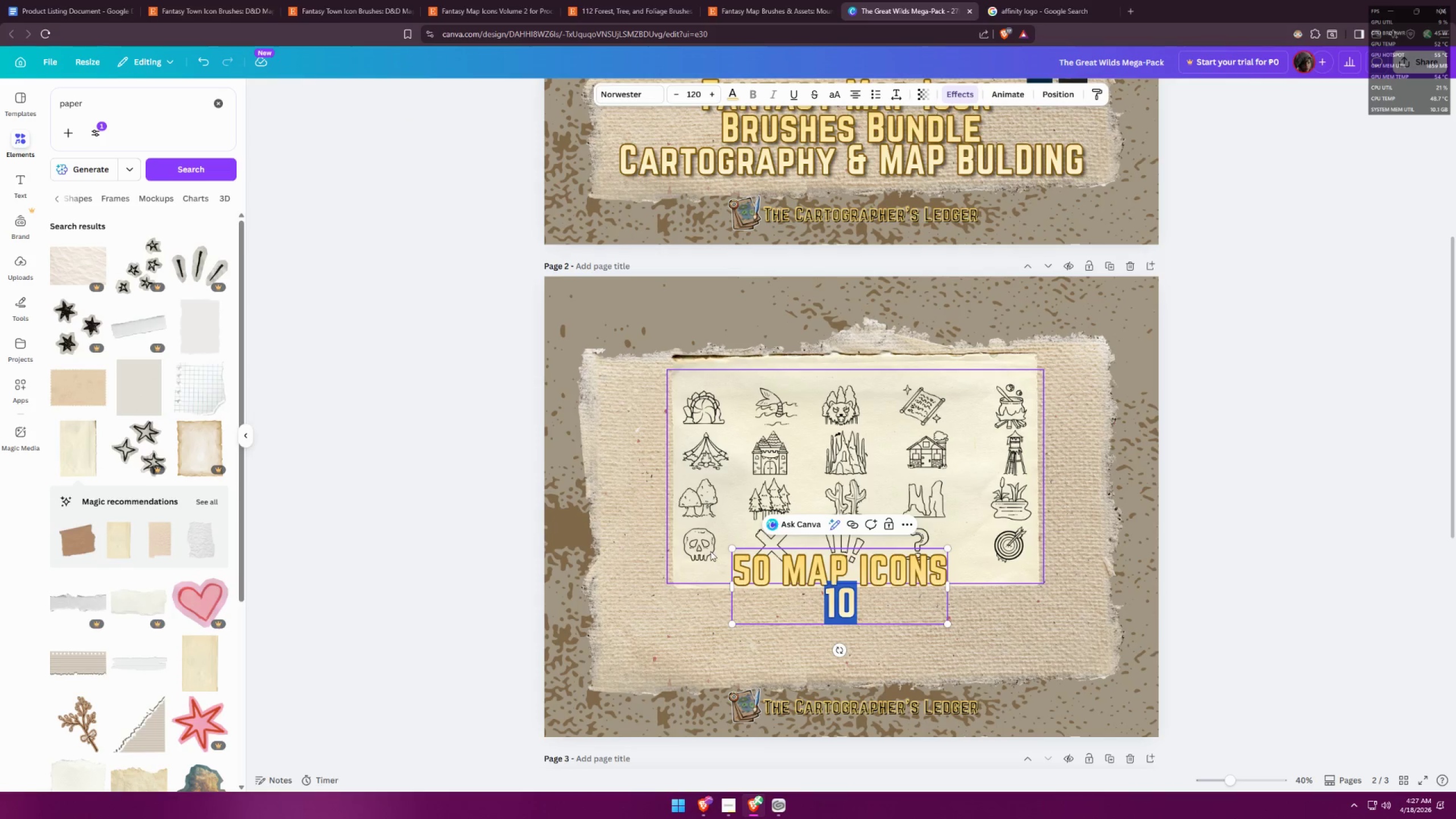 
left_click([862, 595])
 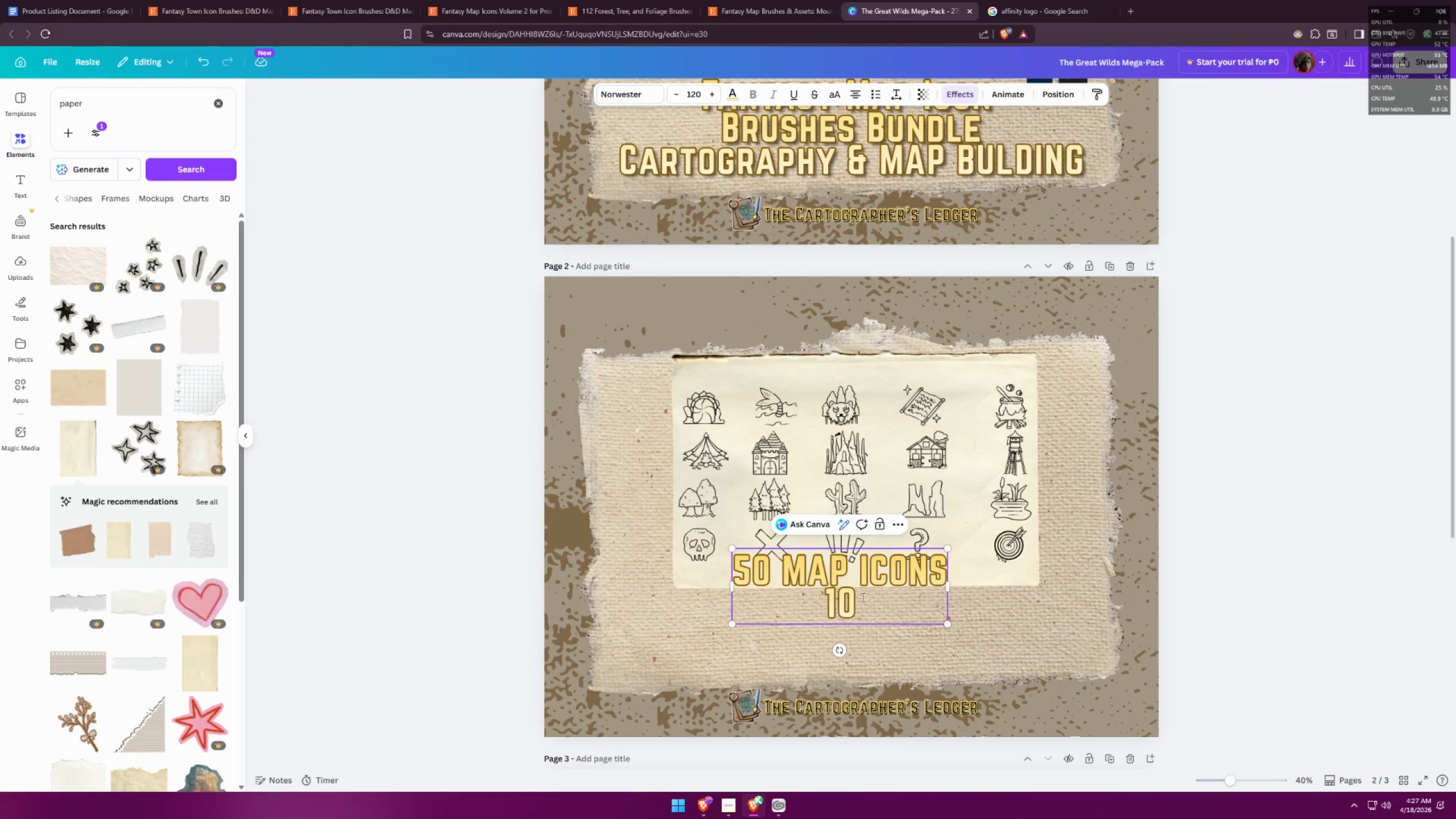 
left_click_drag(start_coordinate=[858, 601], to_coordinate=[739, 570])
 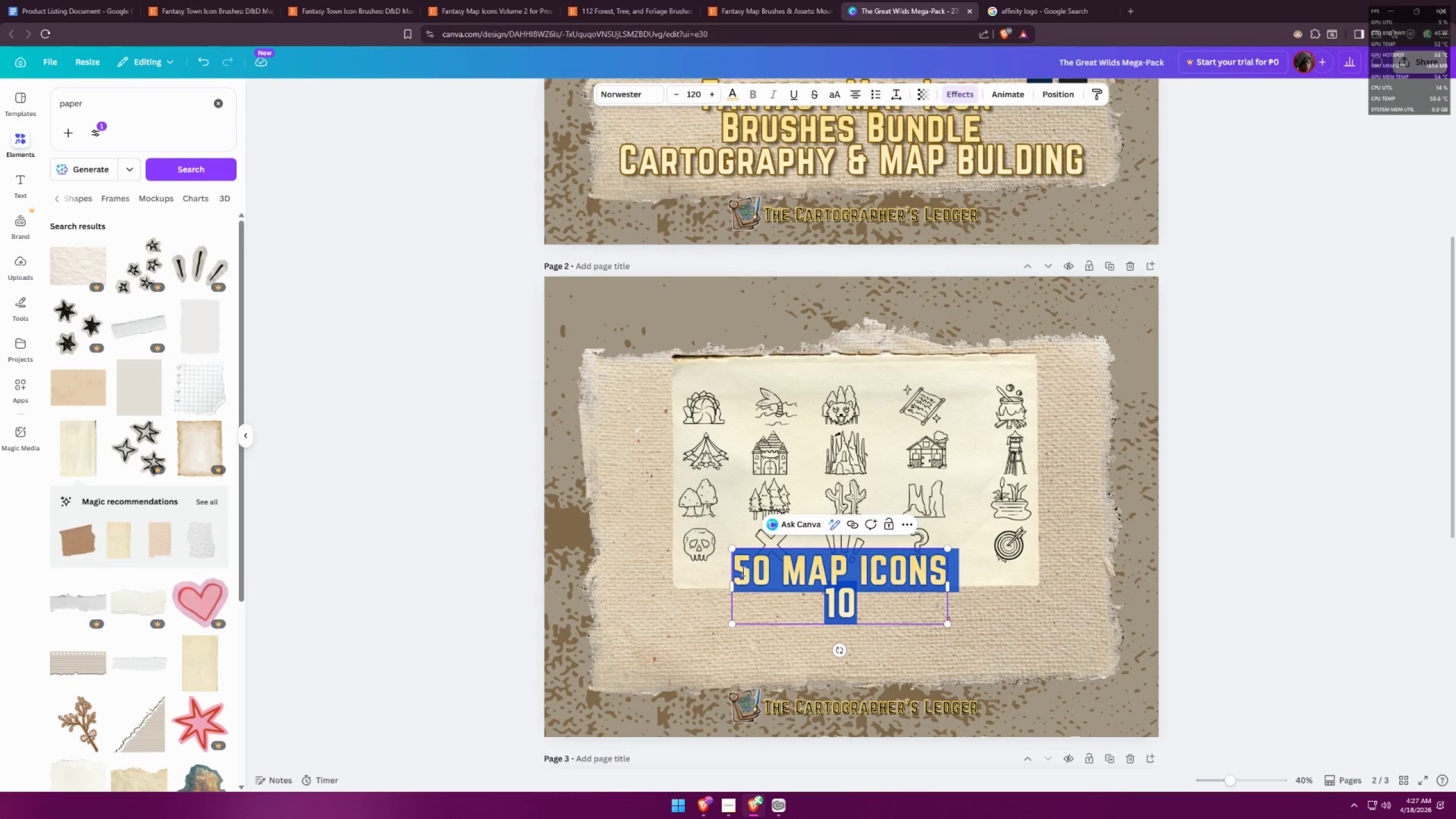 
key(Backspace)
 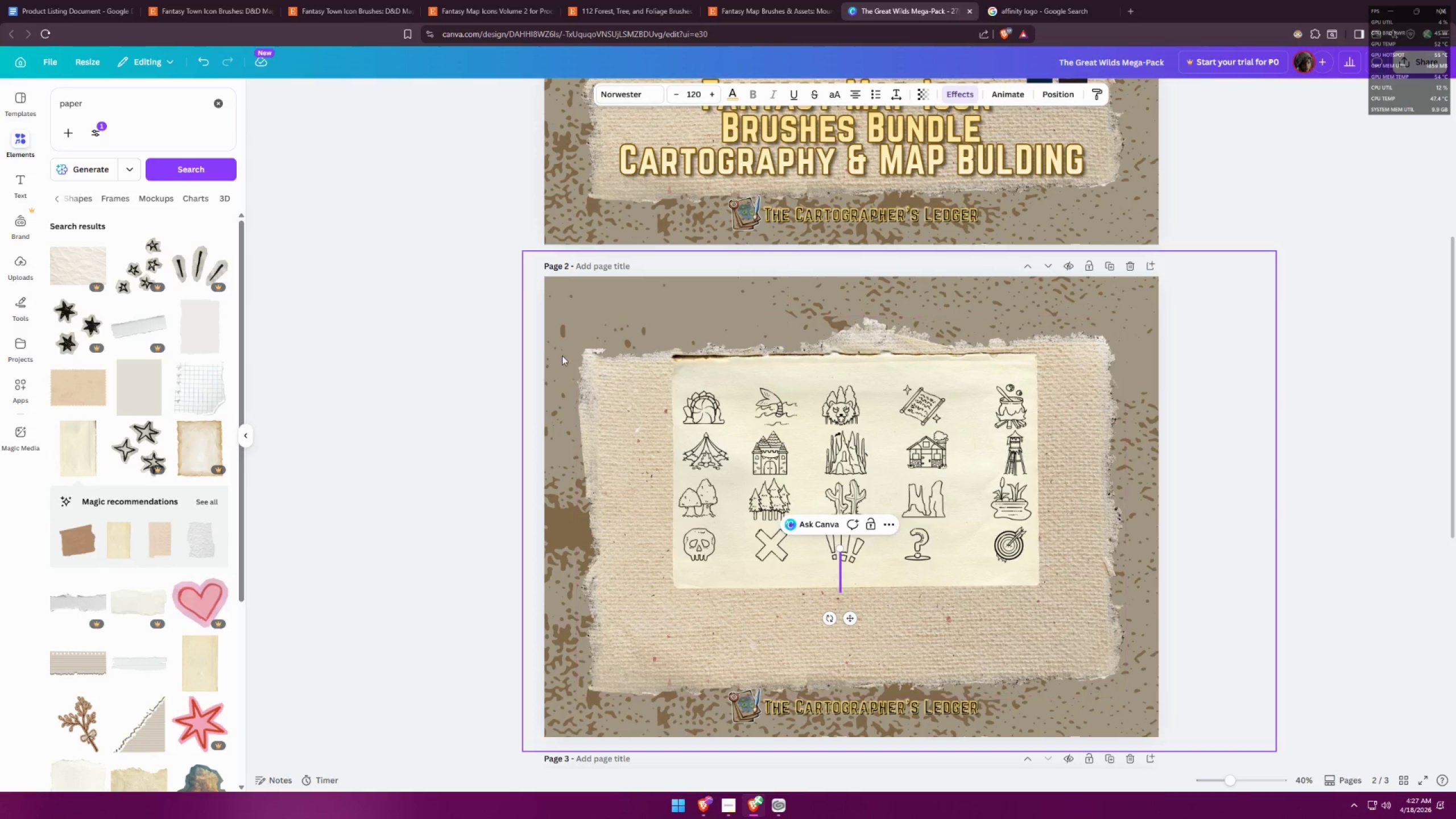 
left_click([75, 0])
 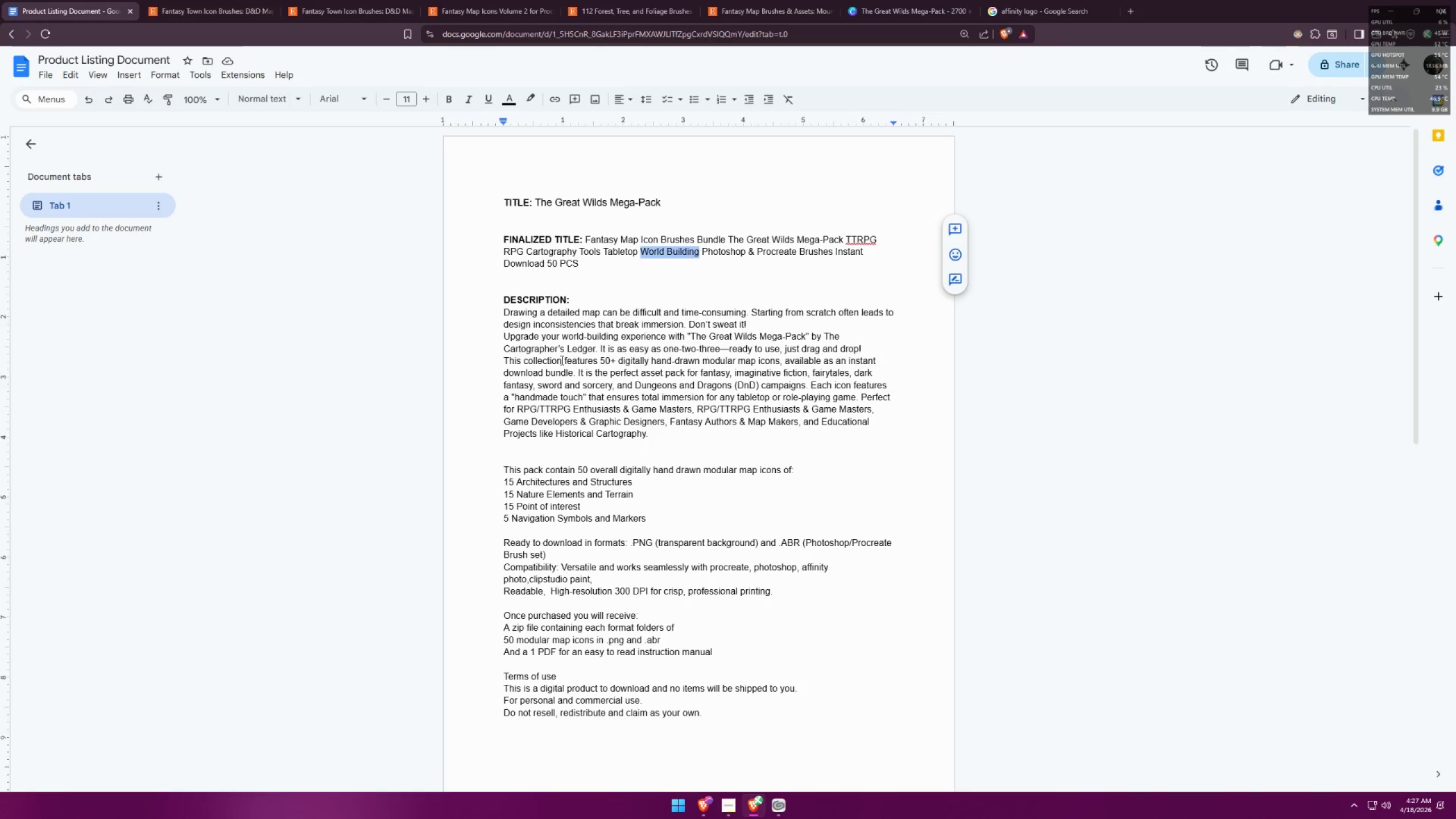 
scroll: coordinate [641, 496], scroll_direction: down, amount: 1.0
 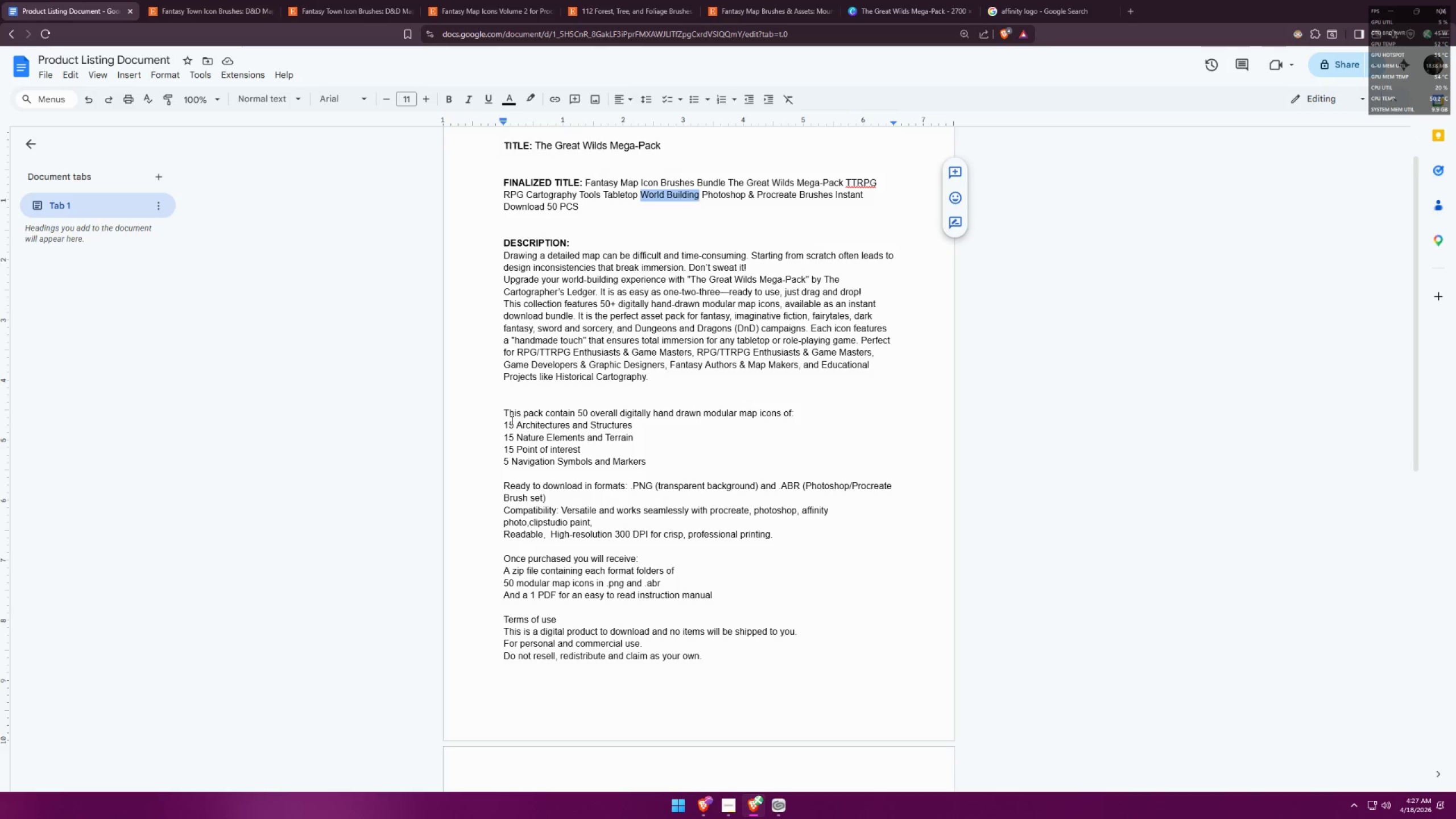 
left_click_drag(start_coordinate=[504, 424], to_coordinate=[631, 423])
 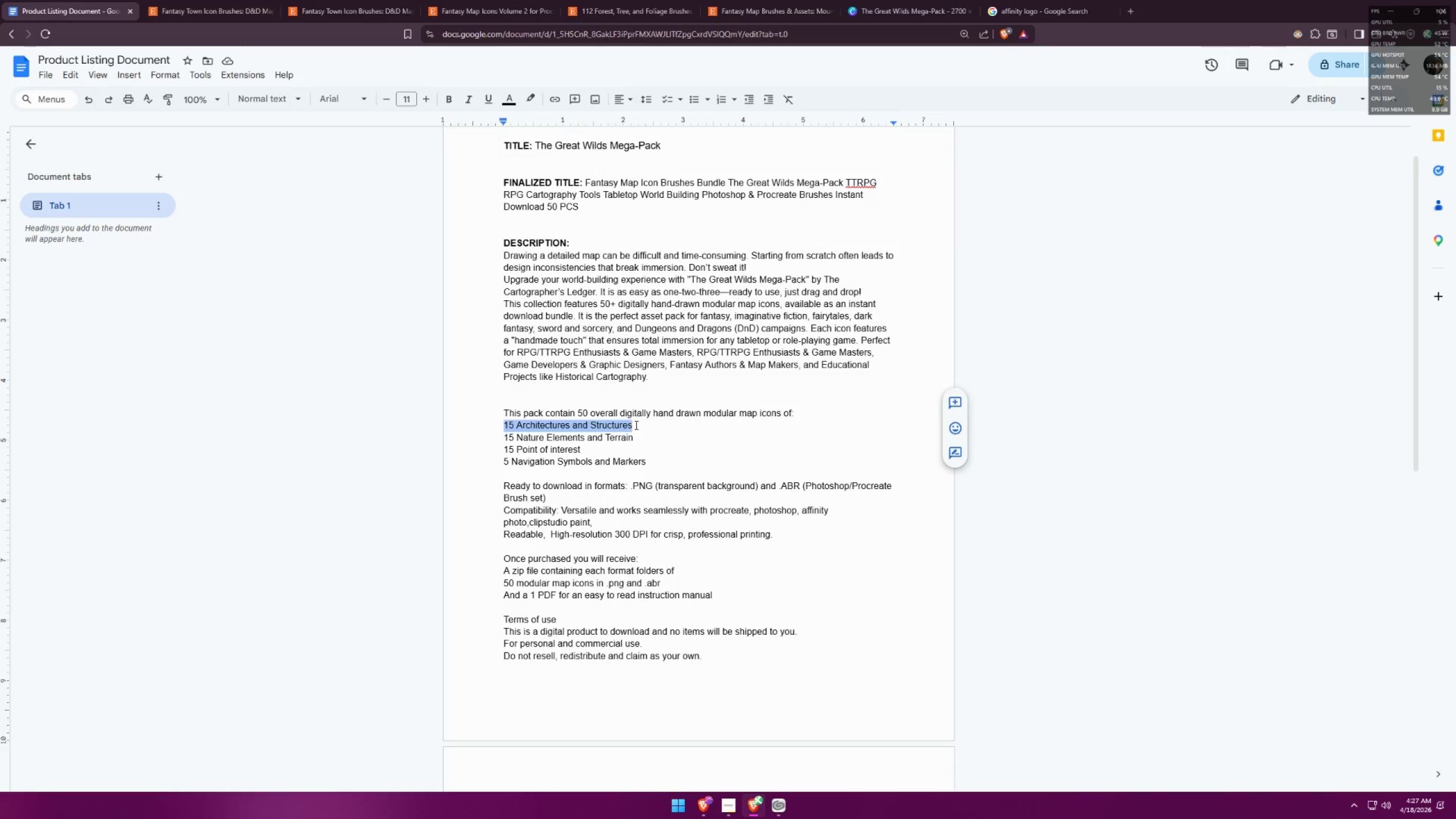 
key(Control+ControlLeft)
 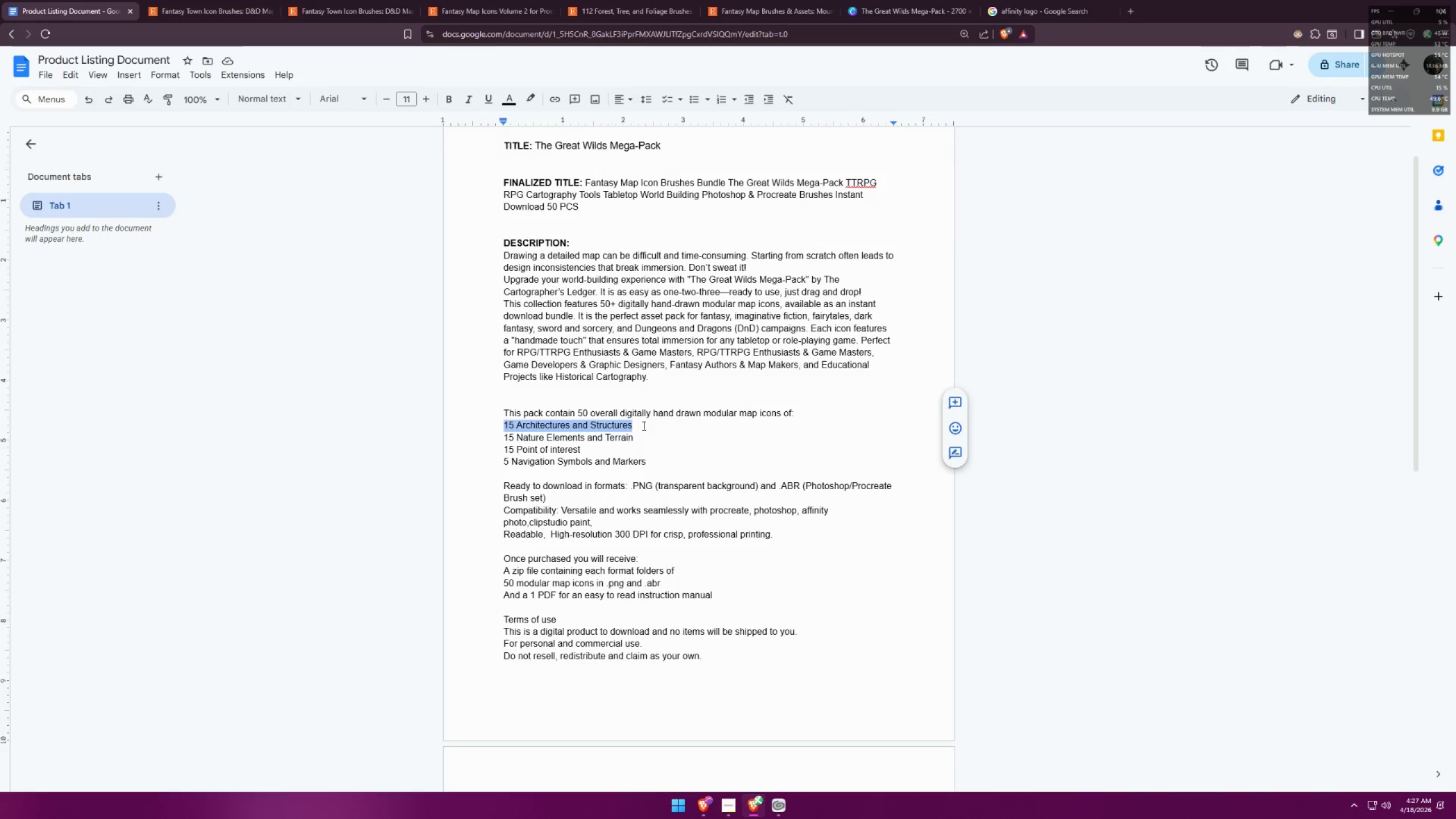 
key(Control+C)
 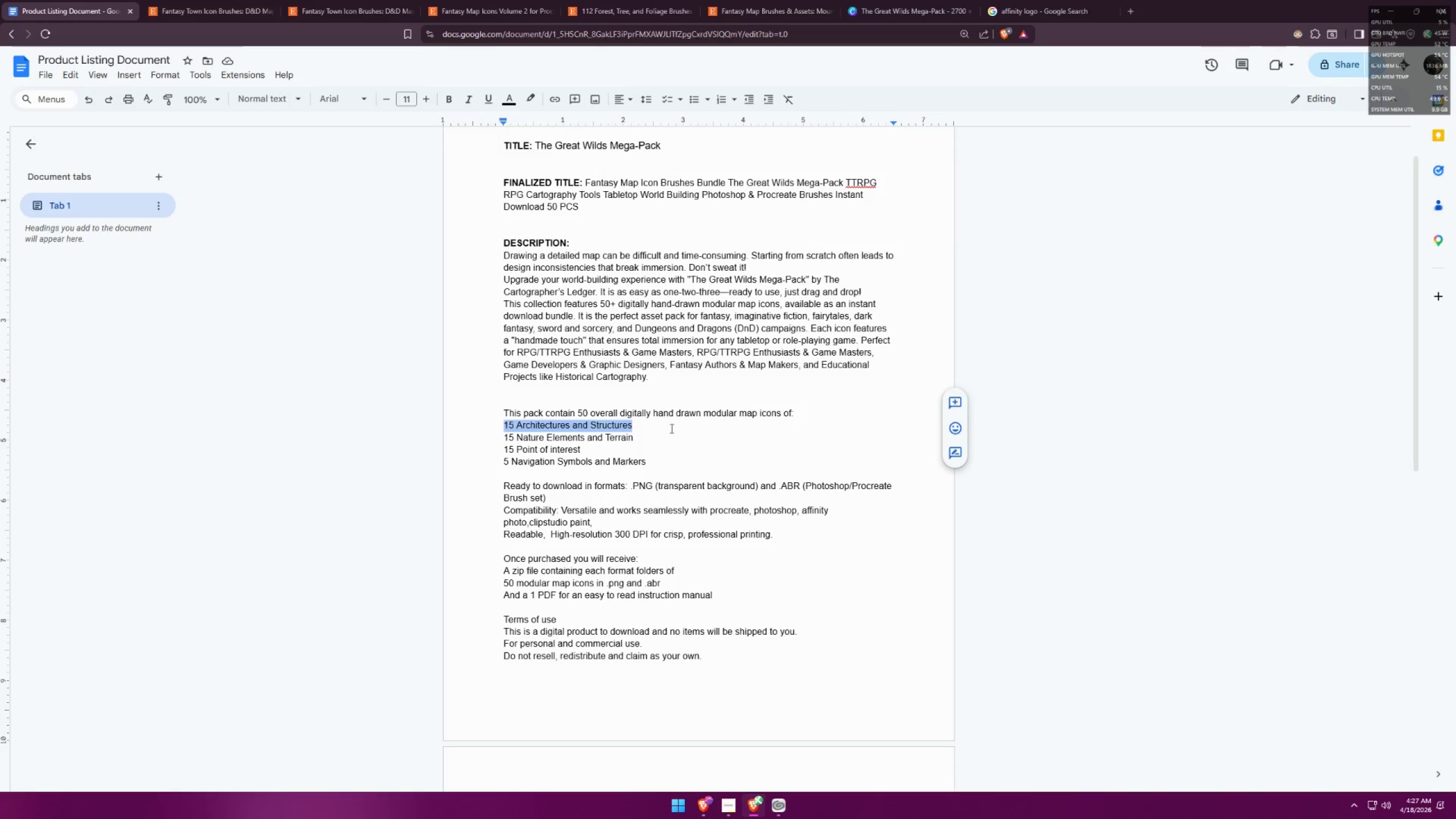 
key(Alt+AltLeft)
 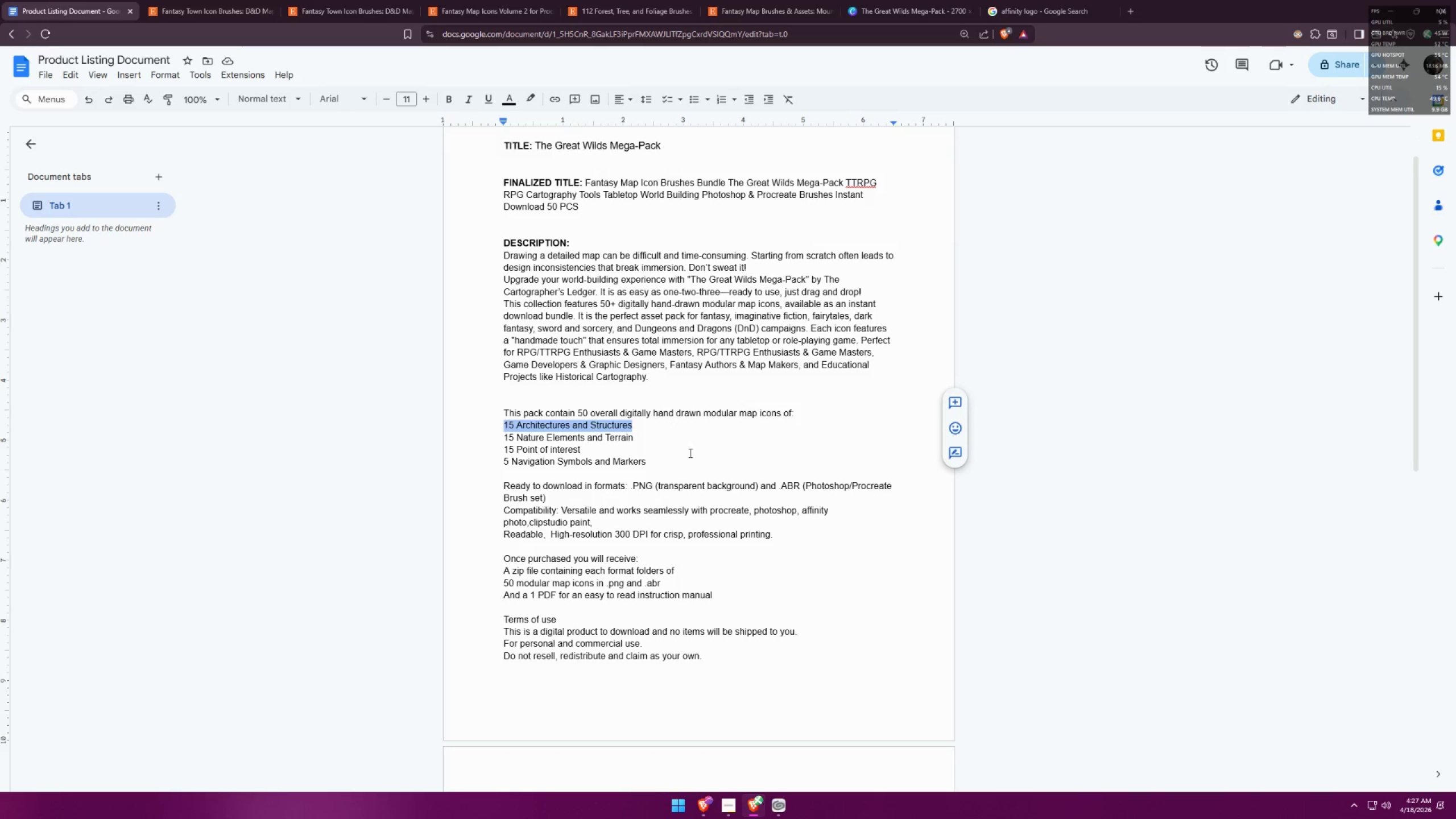 
key(Alt+Tab)